 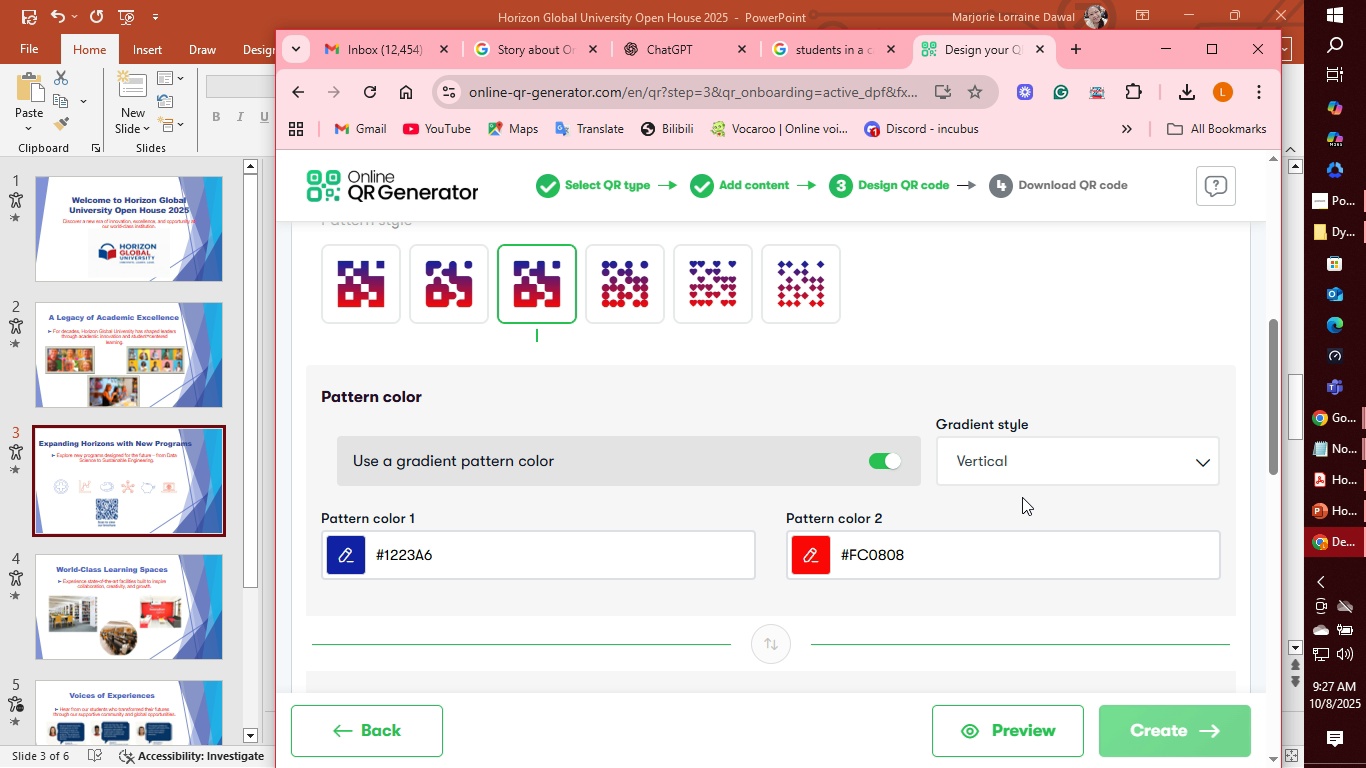 
scroll: coordinate [752, 607], scroll_direction: down, amount: 4.0
 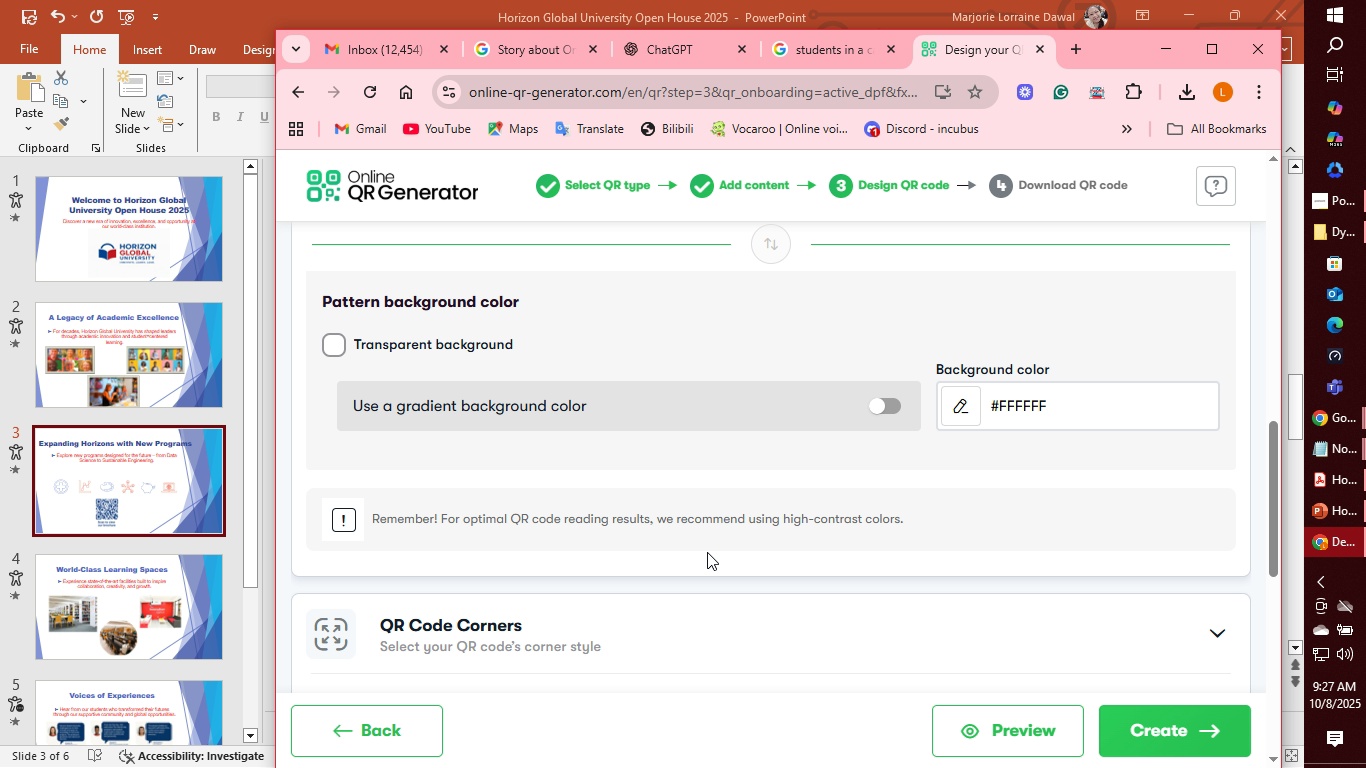 
wait(6.3)
 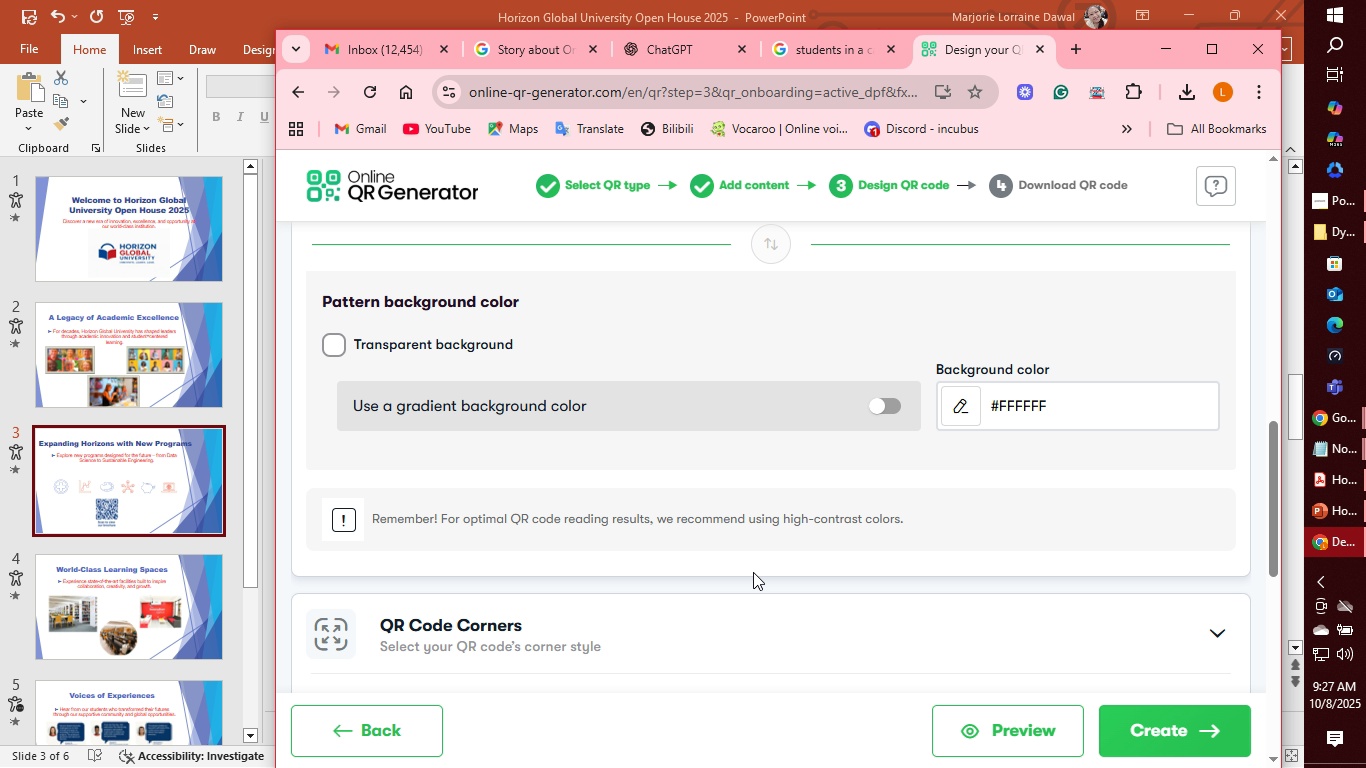 
scroll: coordinate [733, 622], scroll_direction: down, amount: 2.0
 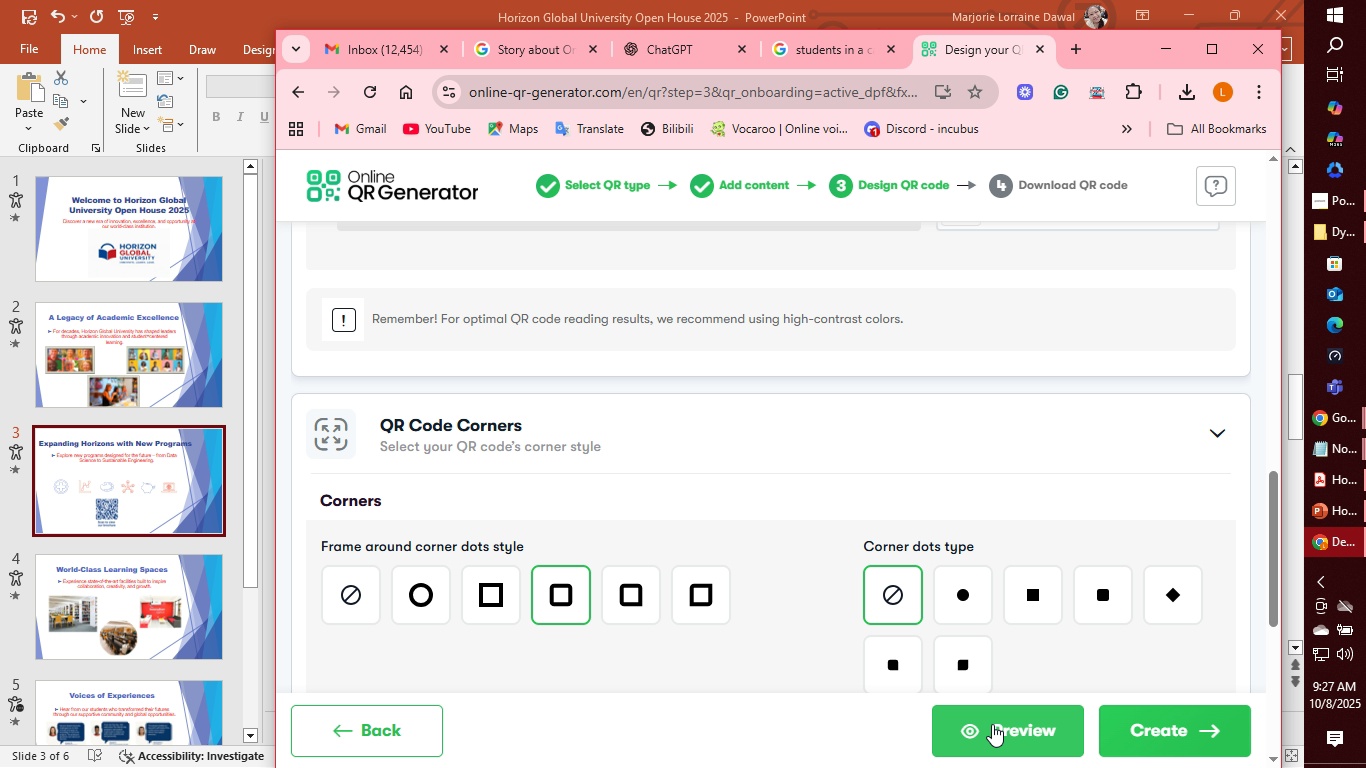 
left_click([992, 724])
 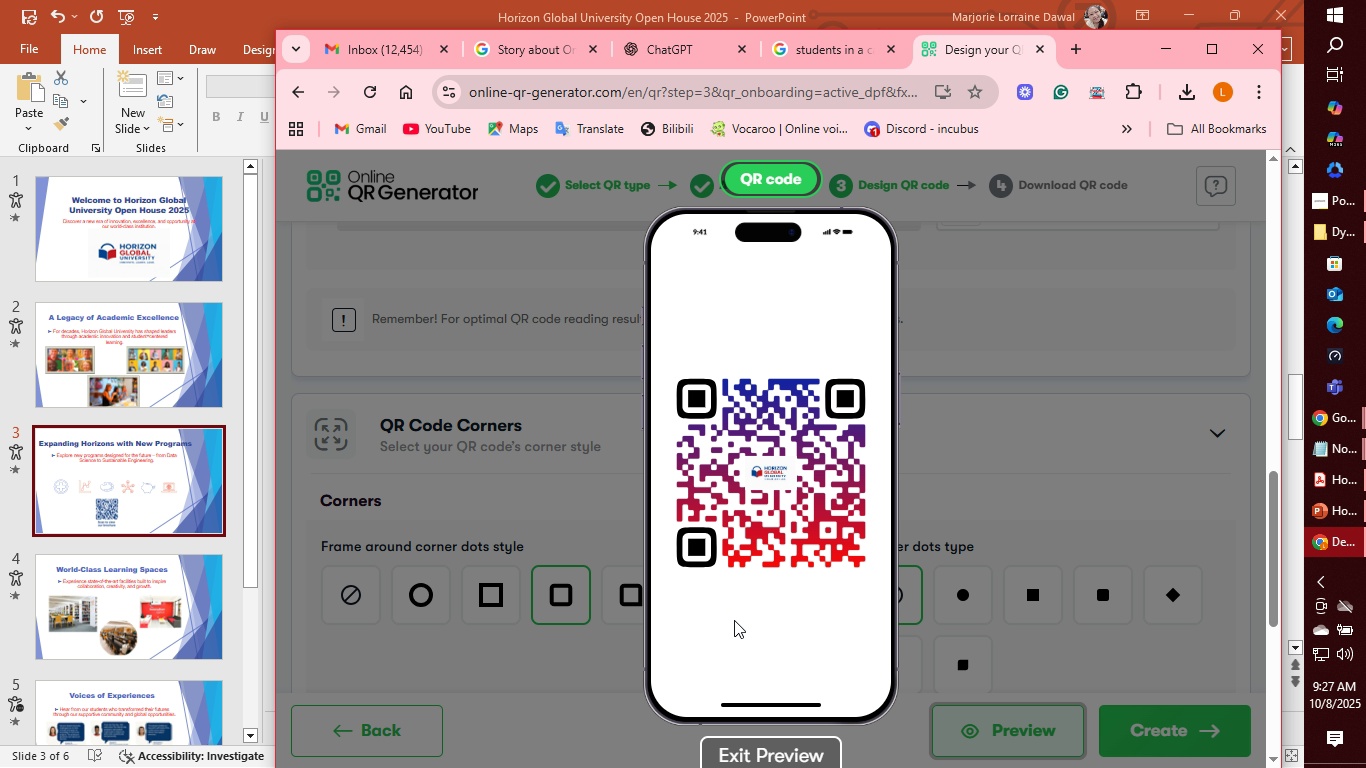 
mouse_move([751, 604])
 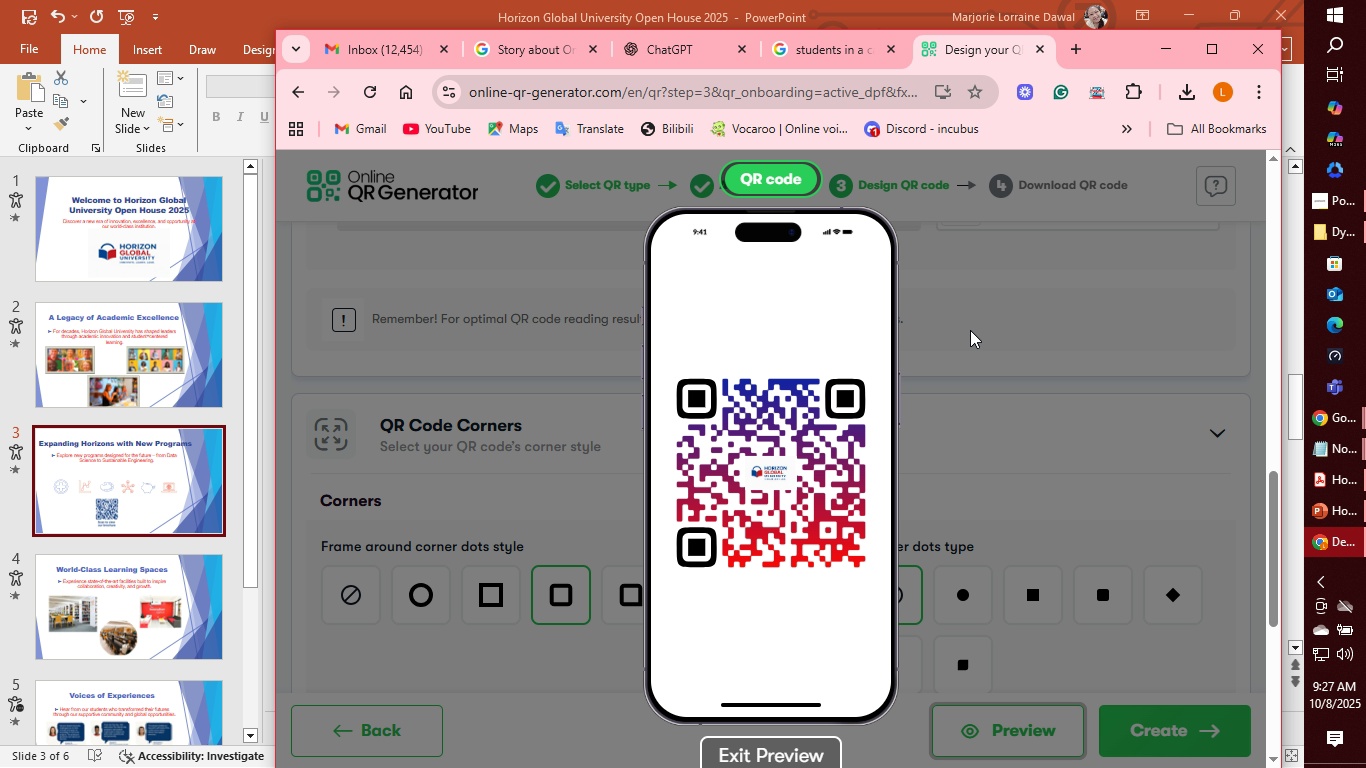 
left_click([970, 330])
 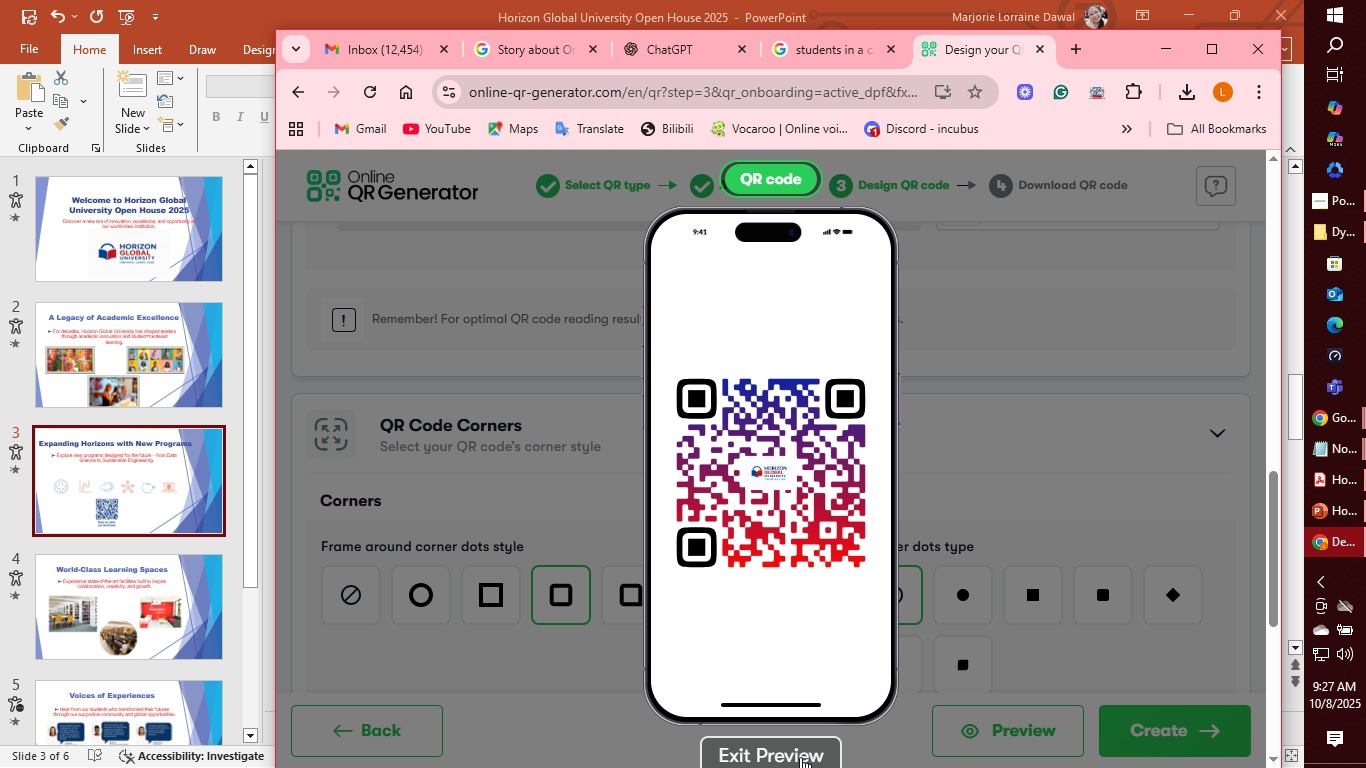 
left_click([800, 757])
 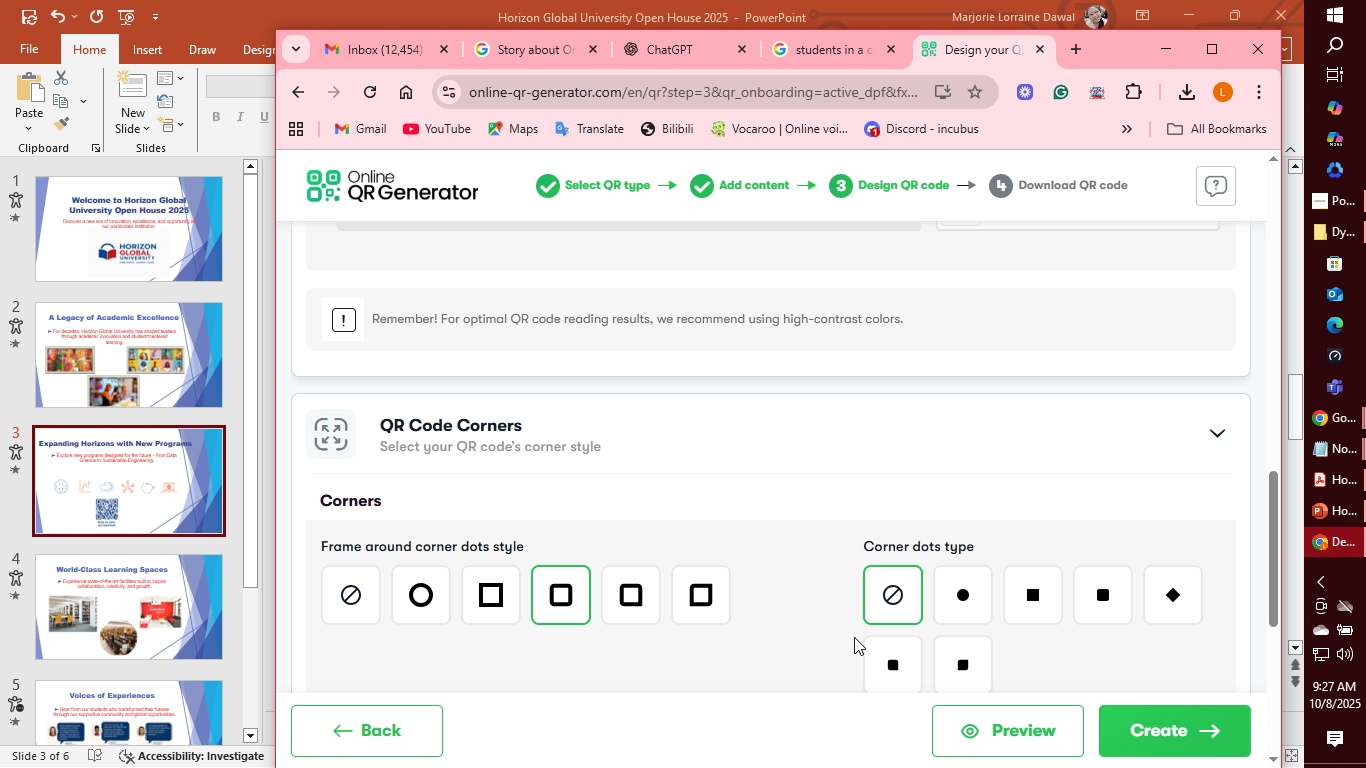 
scroll: coordinate [818, 625], scroll_direction: down, amount: 5.0
 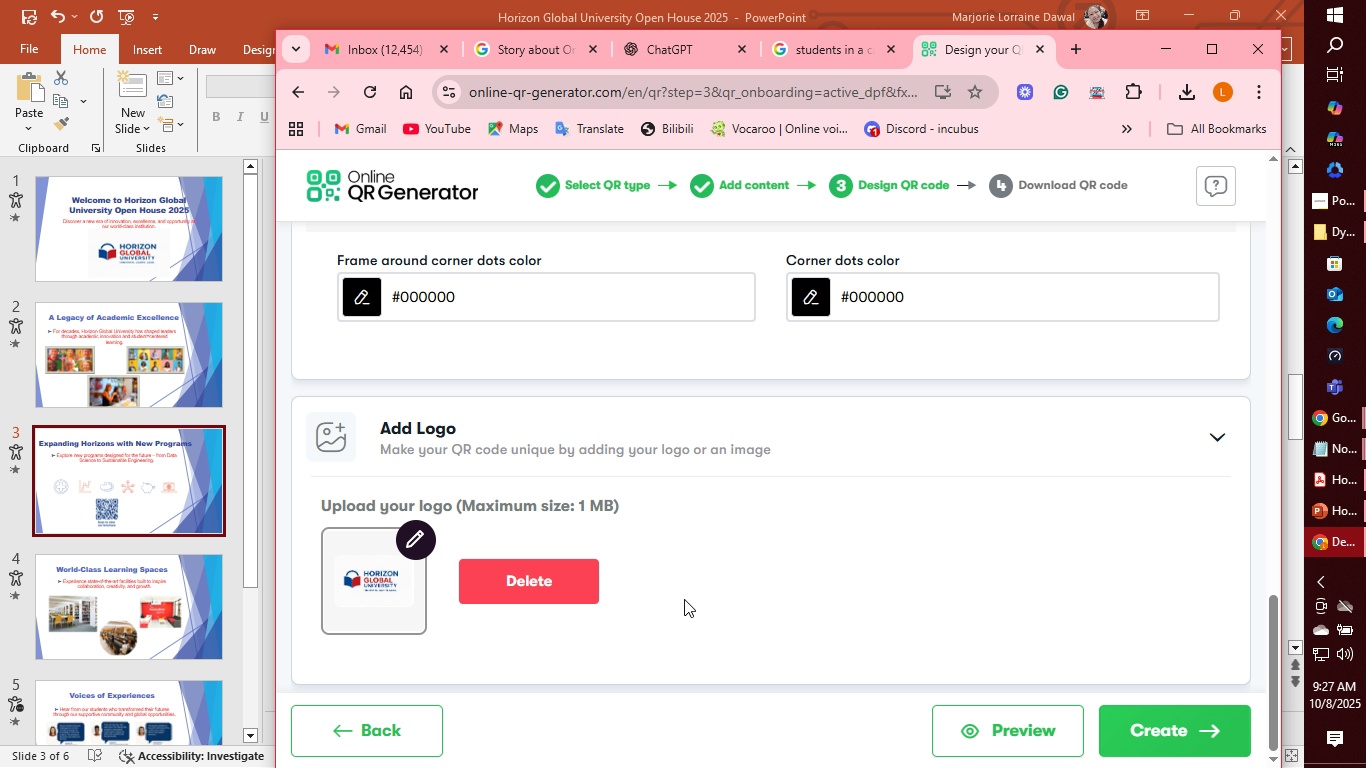 
scroll: coordinate [684, 599], scroll_direction: up, amount: 1.0
 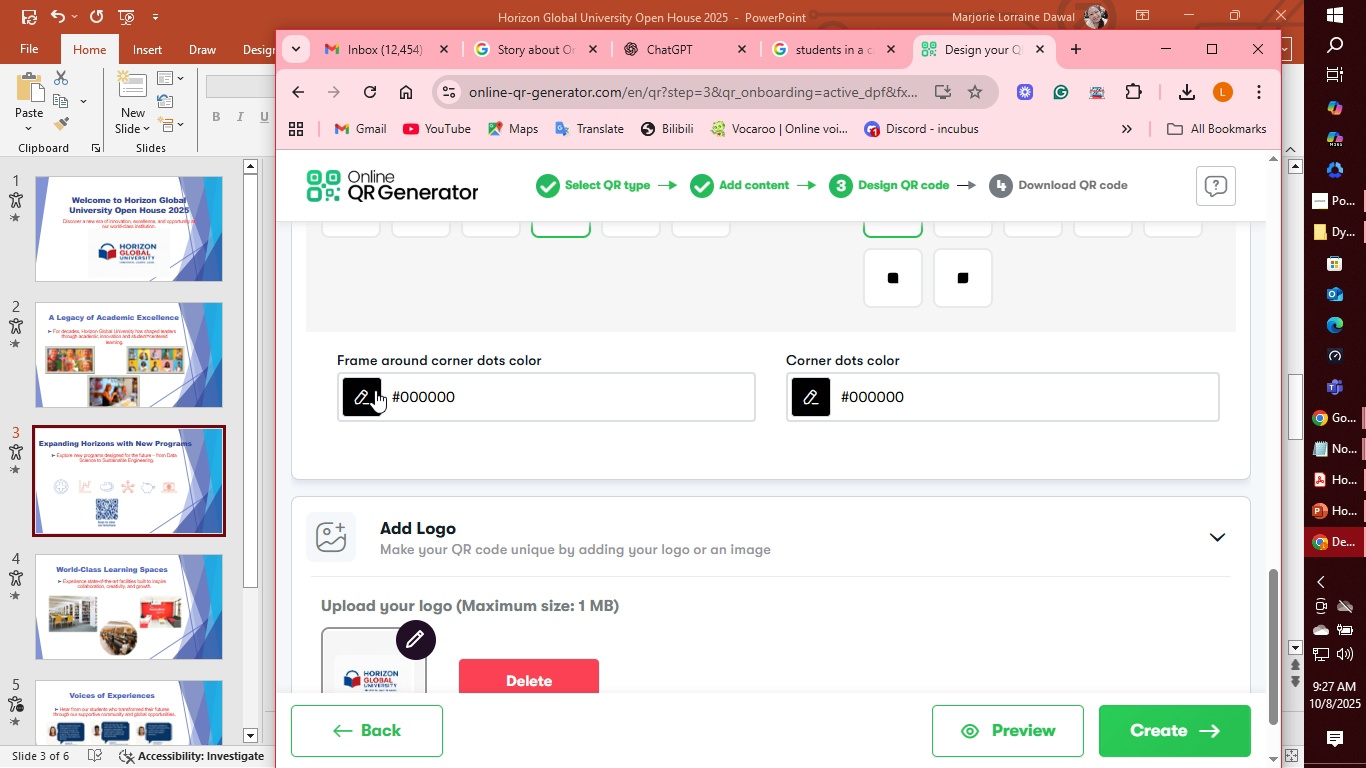 
left_click([375, 393])
 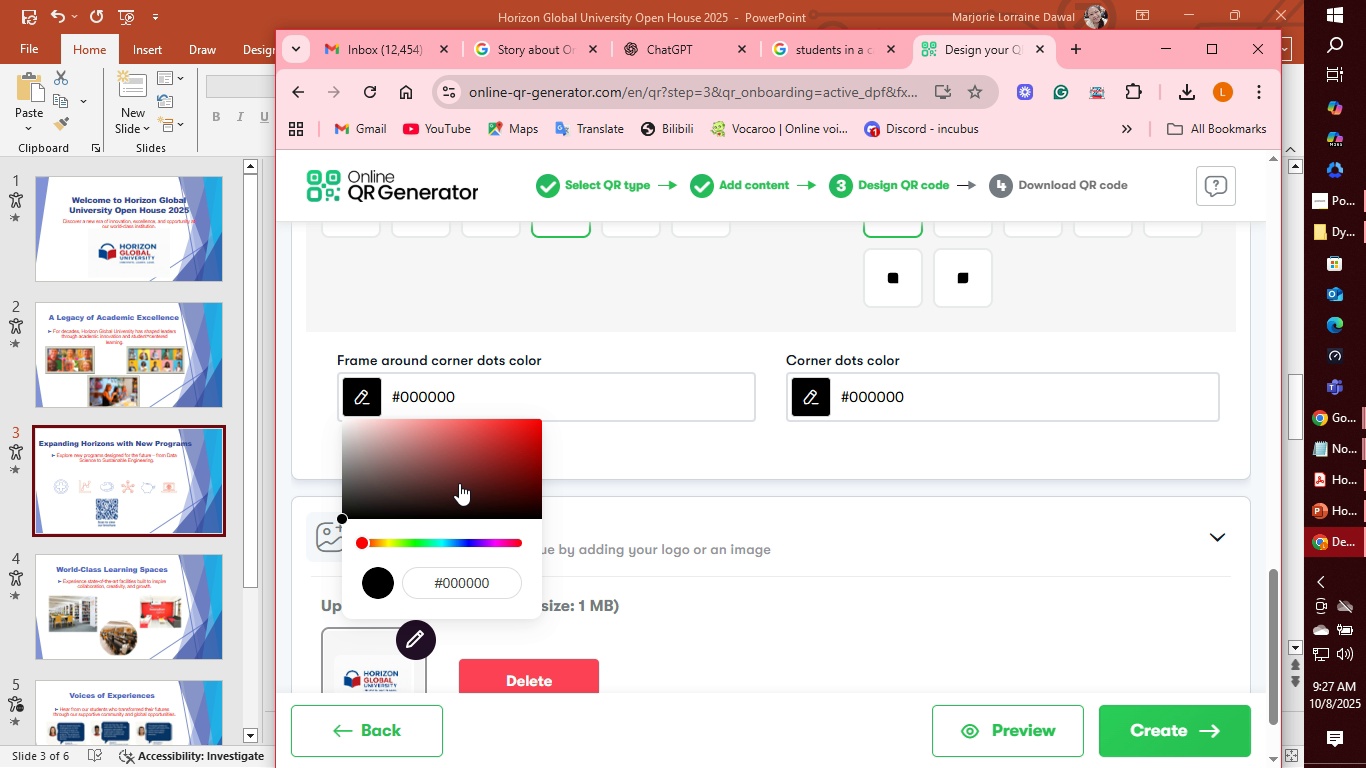 
wait(6.27)
 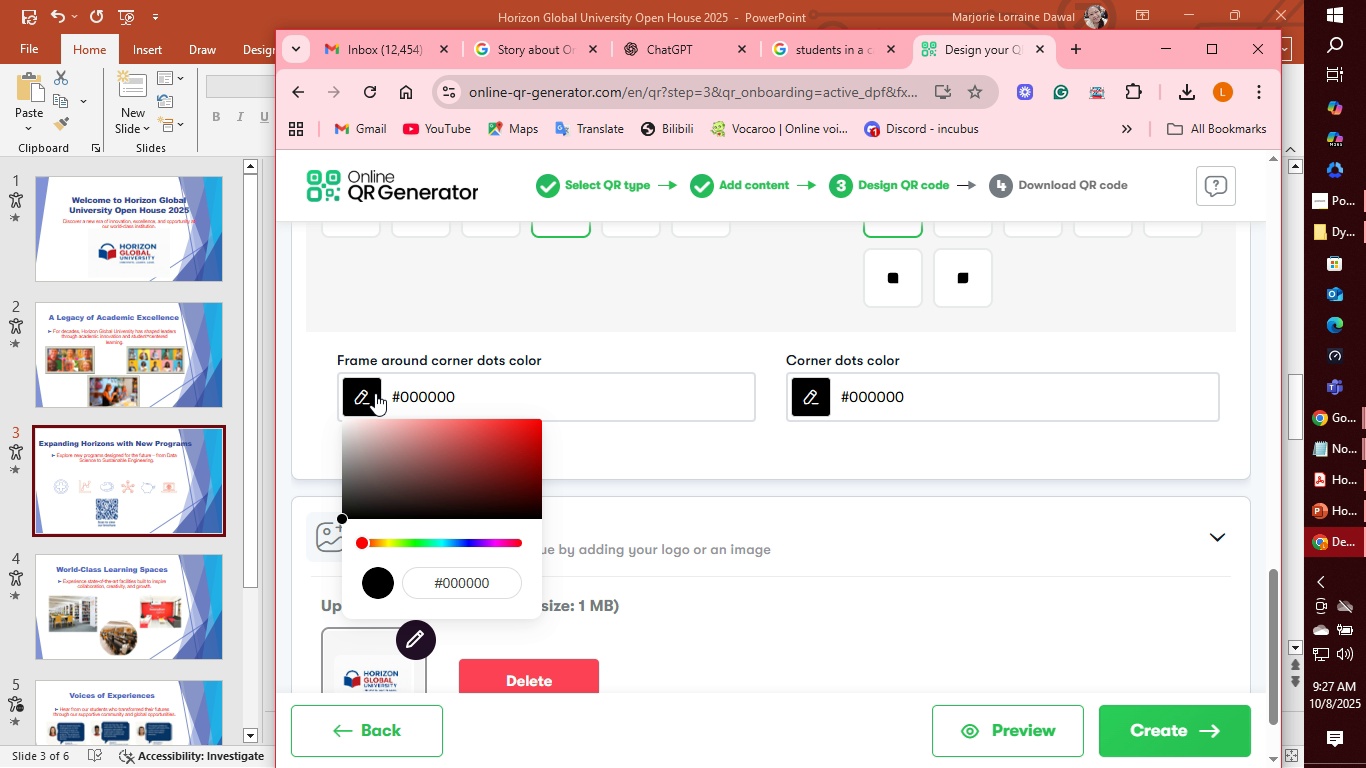 
left_click([470, 541])
 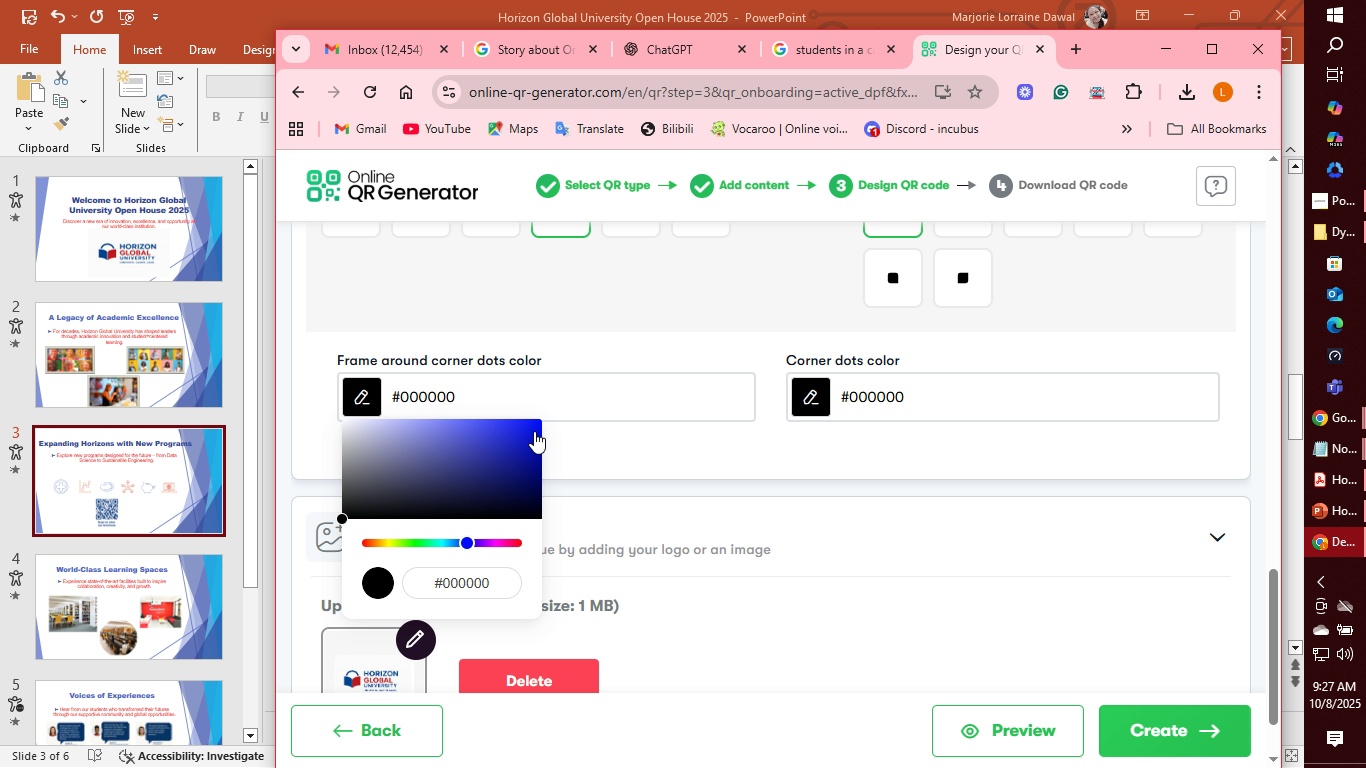 
left_click([534, 429])
 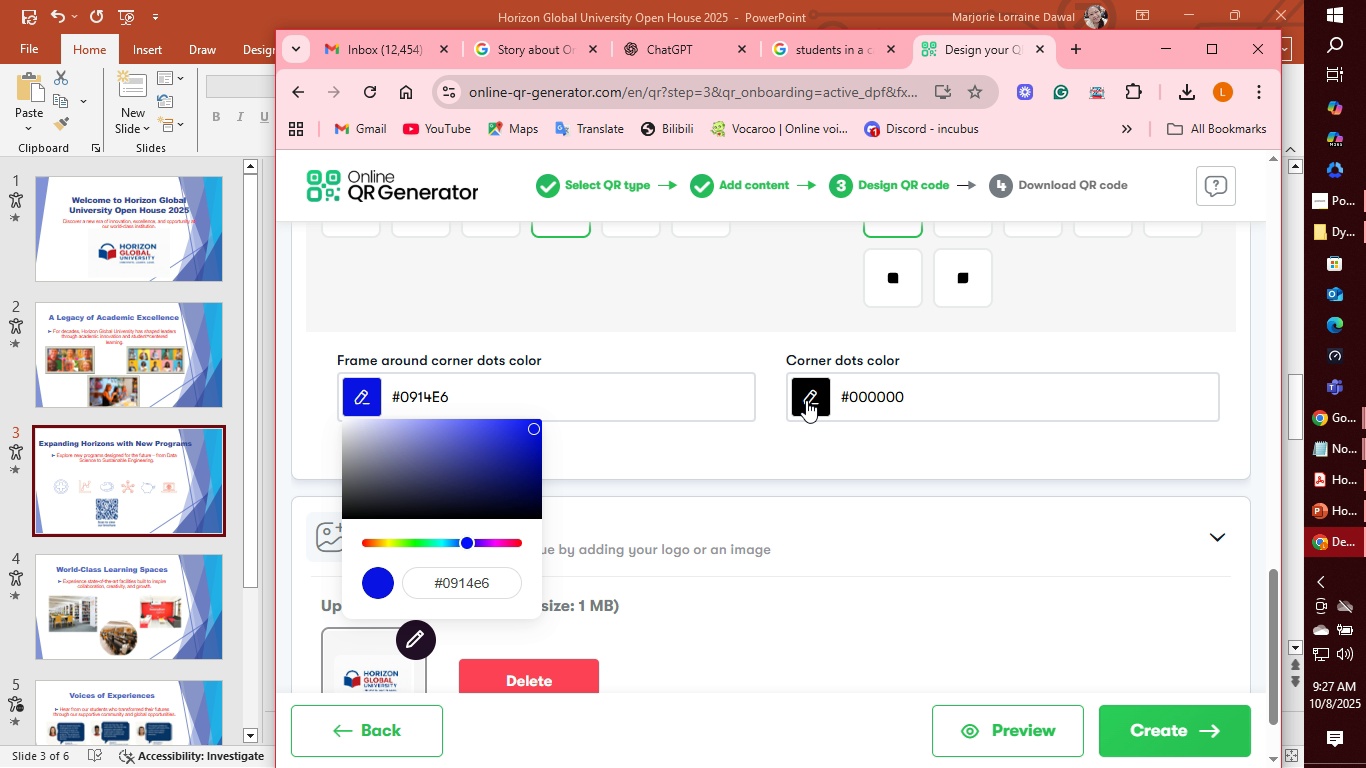 
left_click([814, 395])
 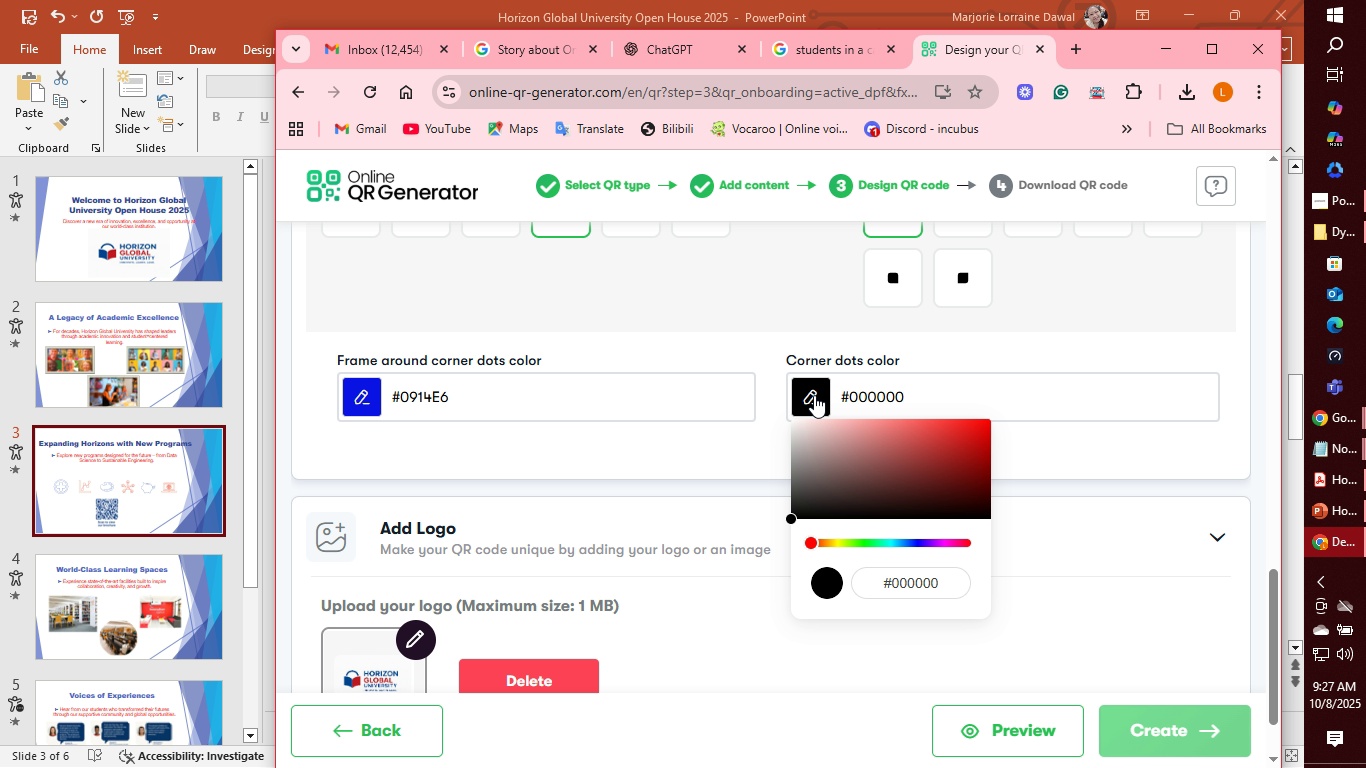 
left_click([814, 395])
 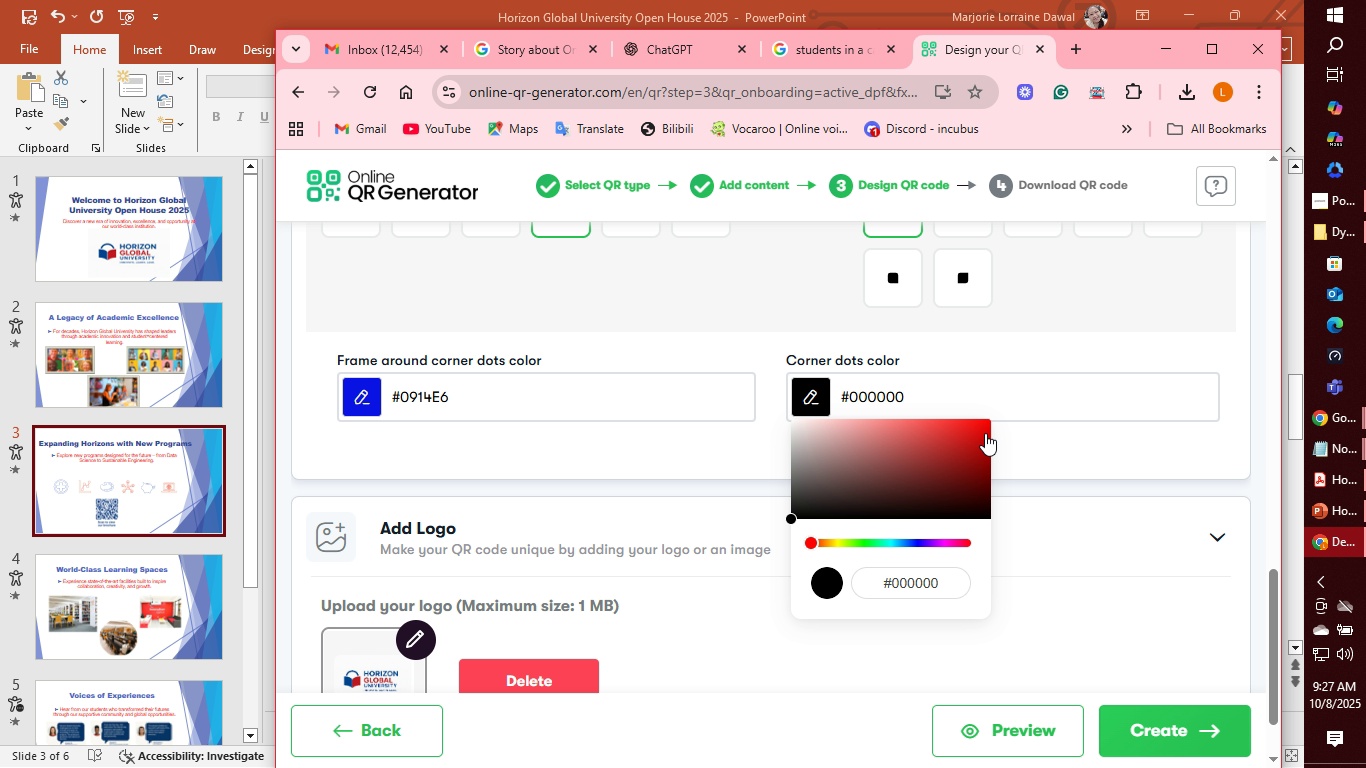 
left_click([982, 431])
 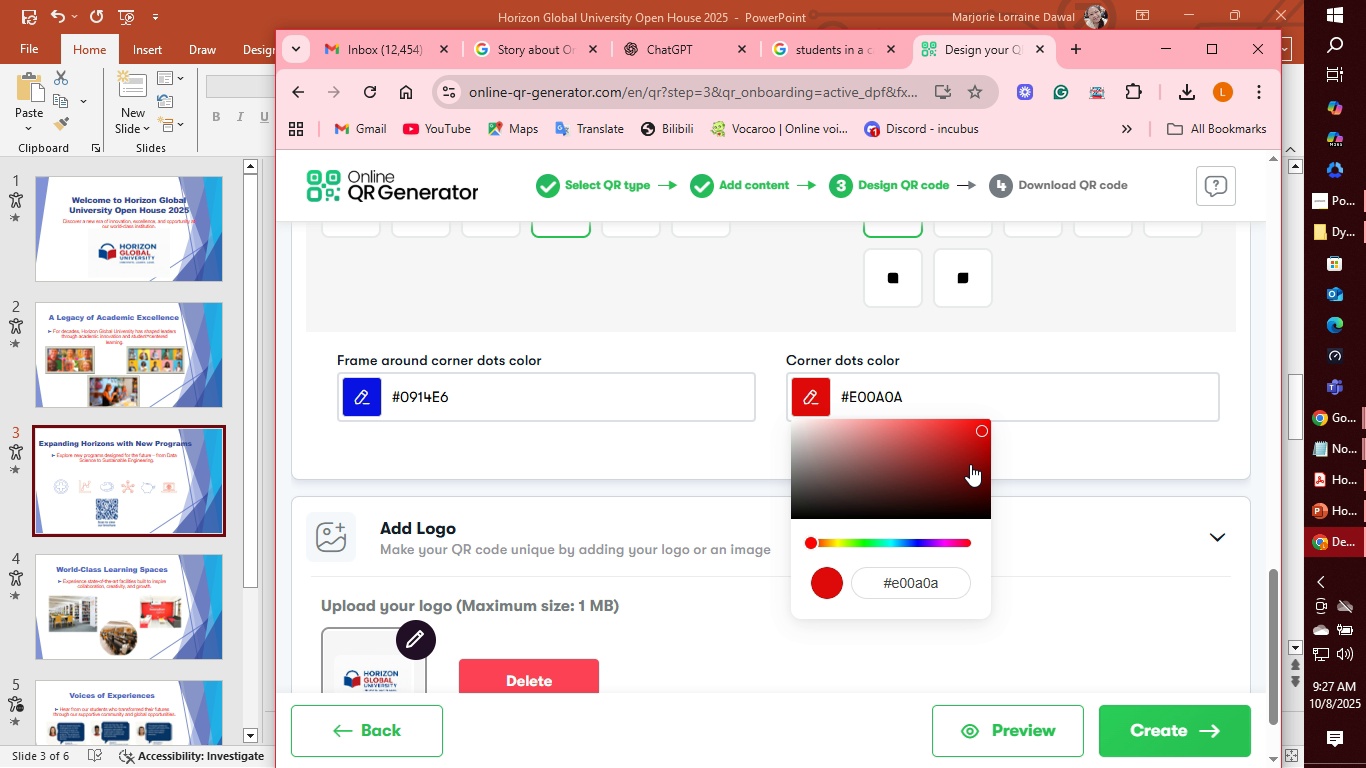 
left_click([981, 429])
 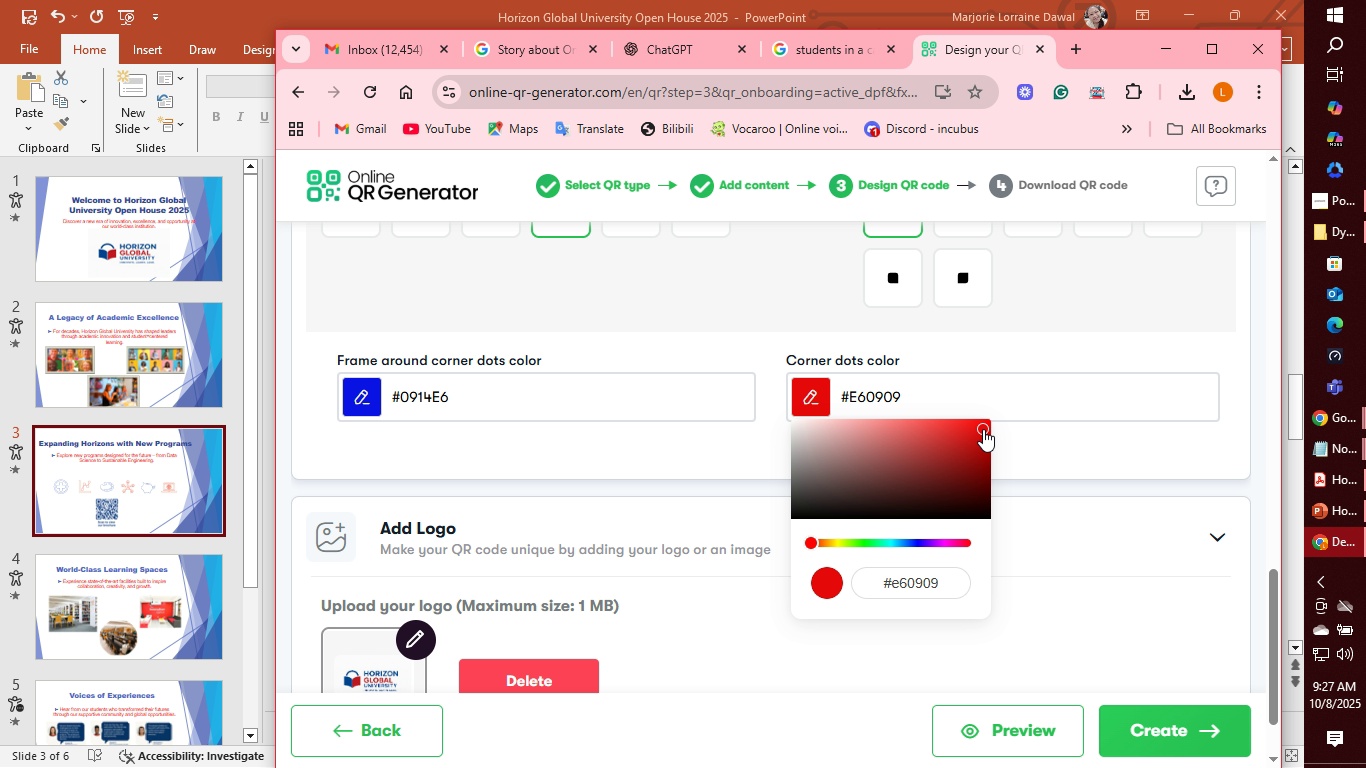 
left_click([983, 429])
 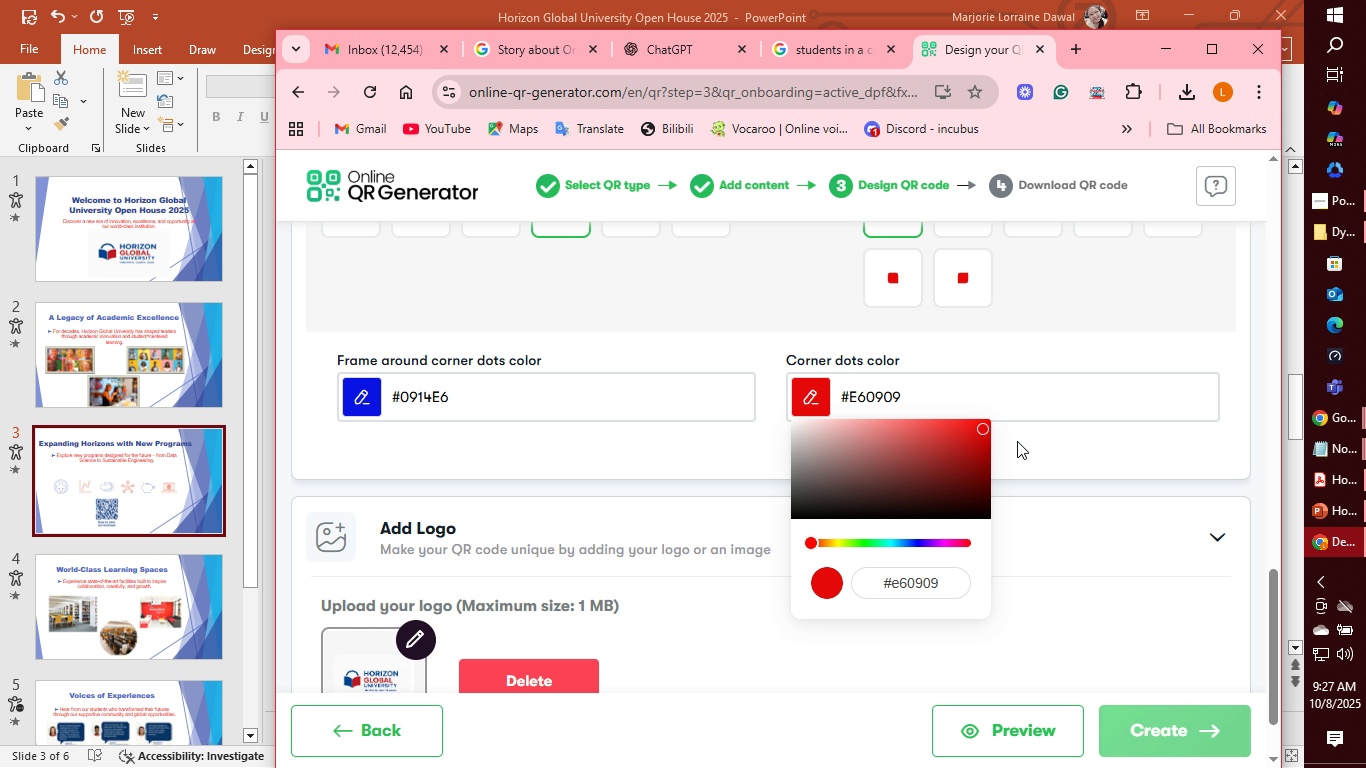 
left_click([1017, 441])
 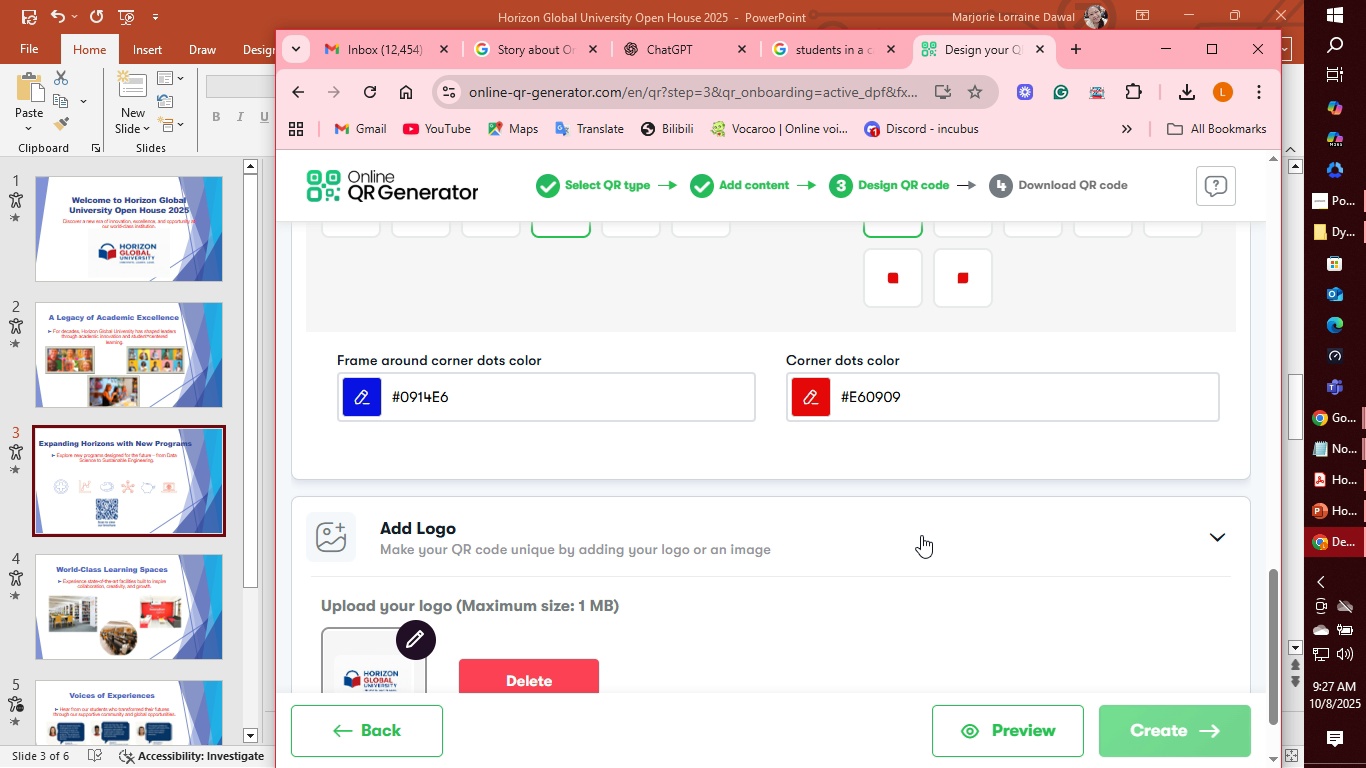 
scroll: coordinate [919, 530], scroll_direction: up, amount: 1.0
 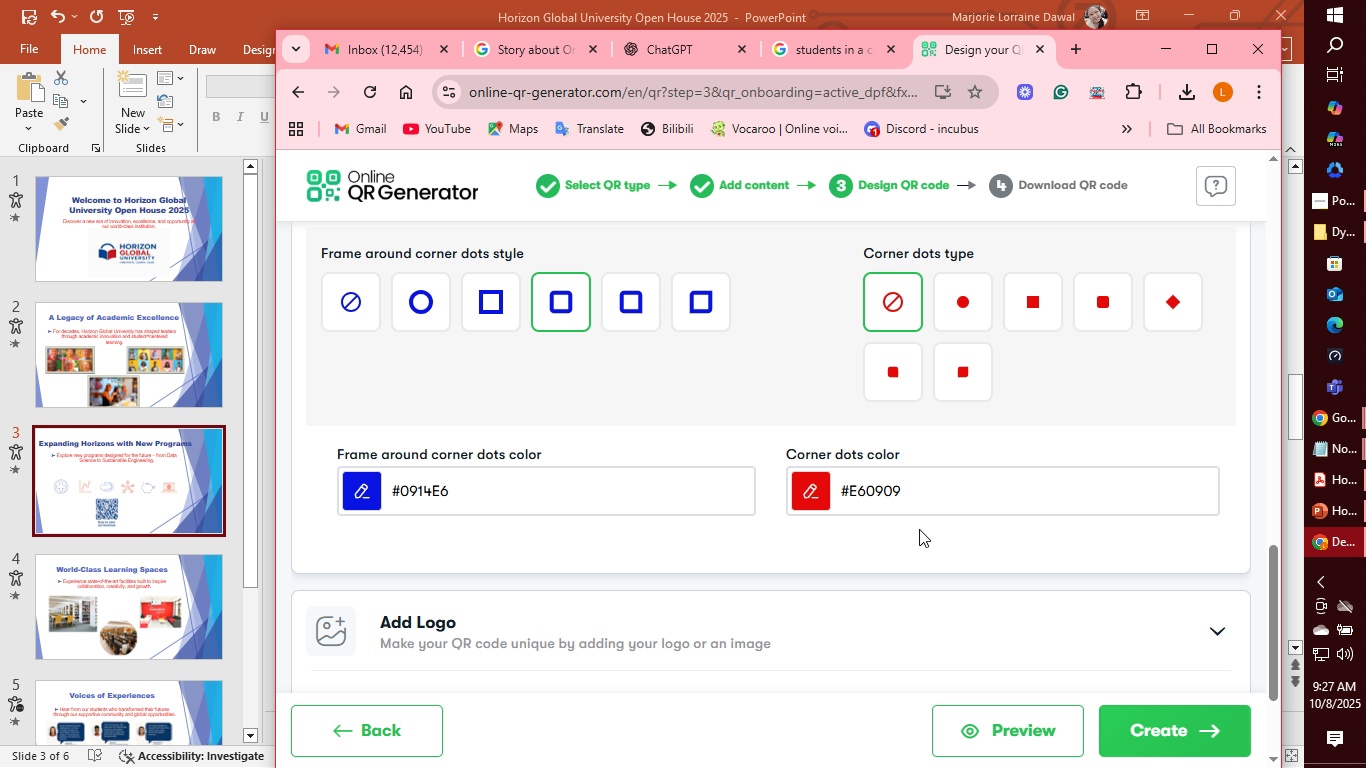 
scroll: coordinate [919, 529], scroll_direction: down, amount: 3.0
 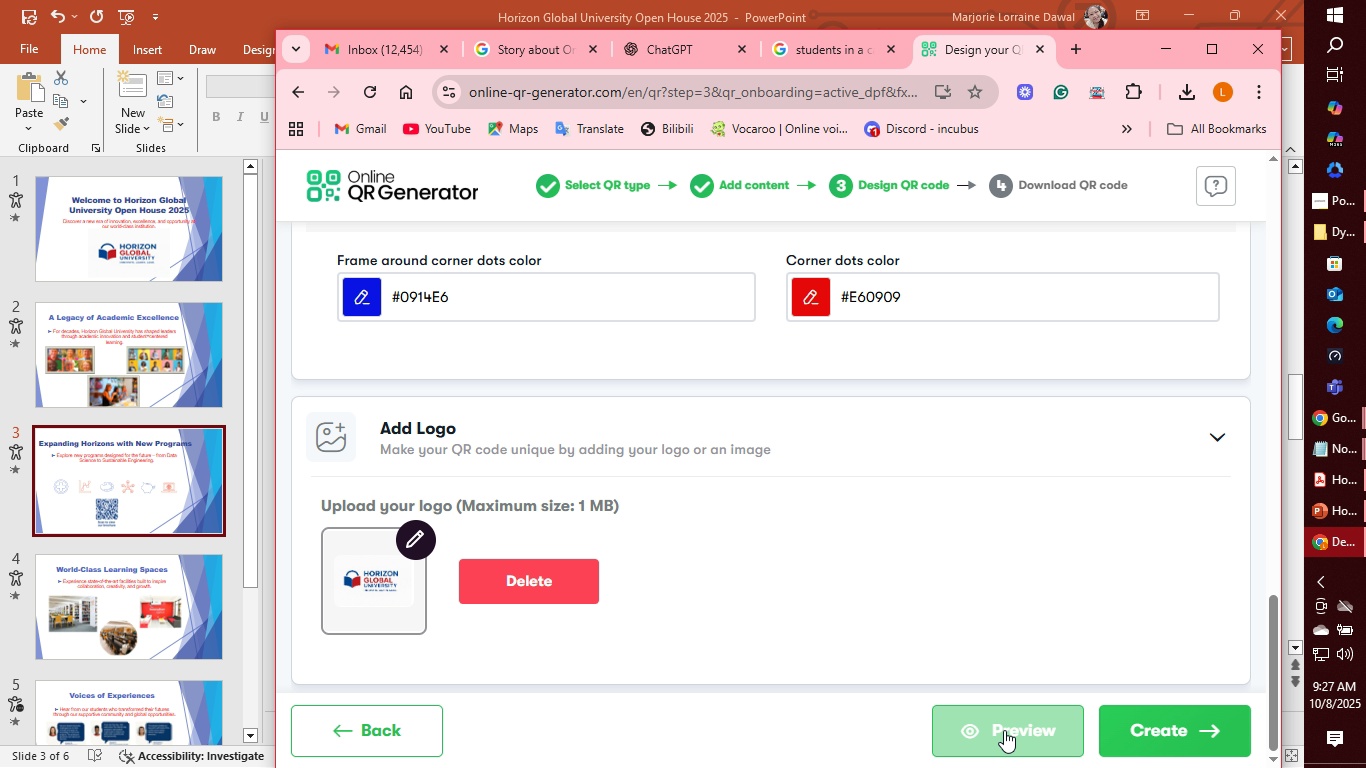 
left_click([1004, 730])
 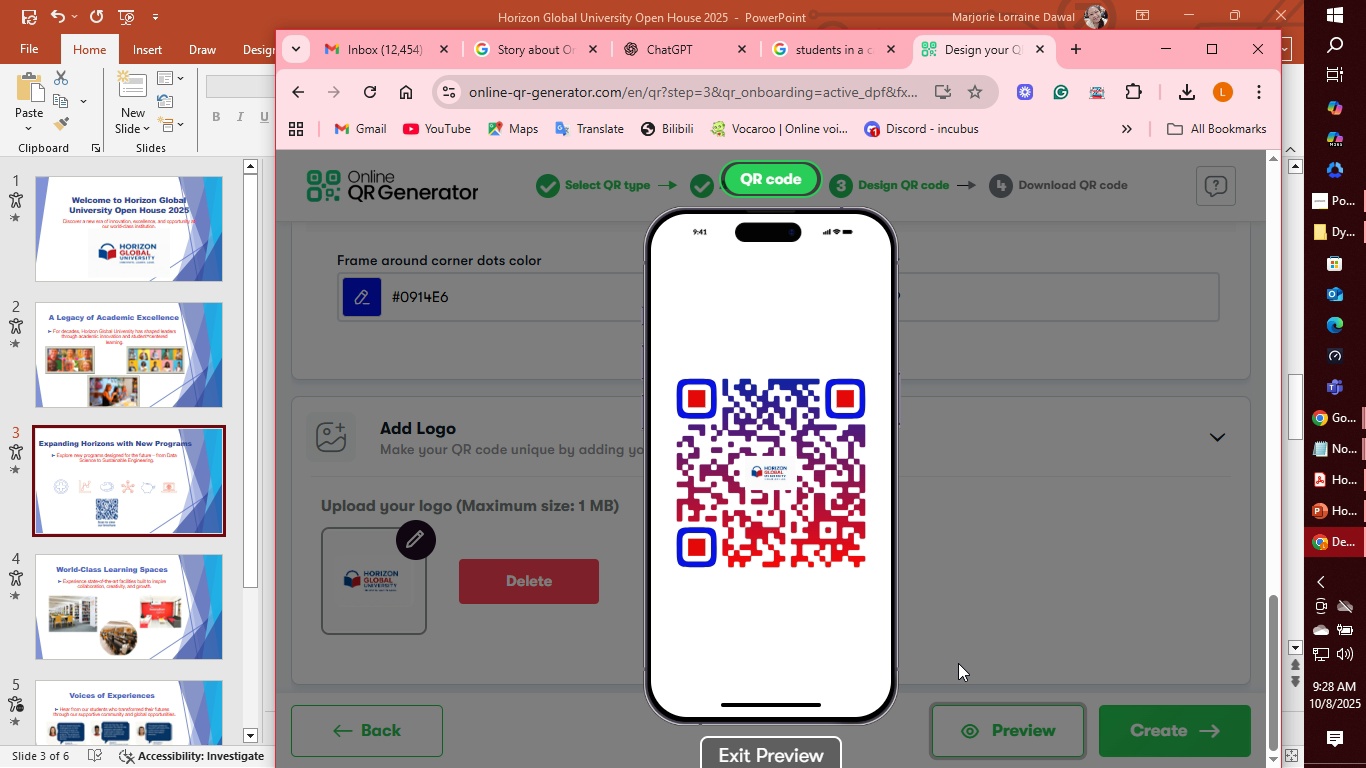 
left_click([965, 635])
 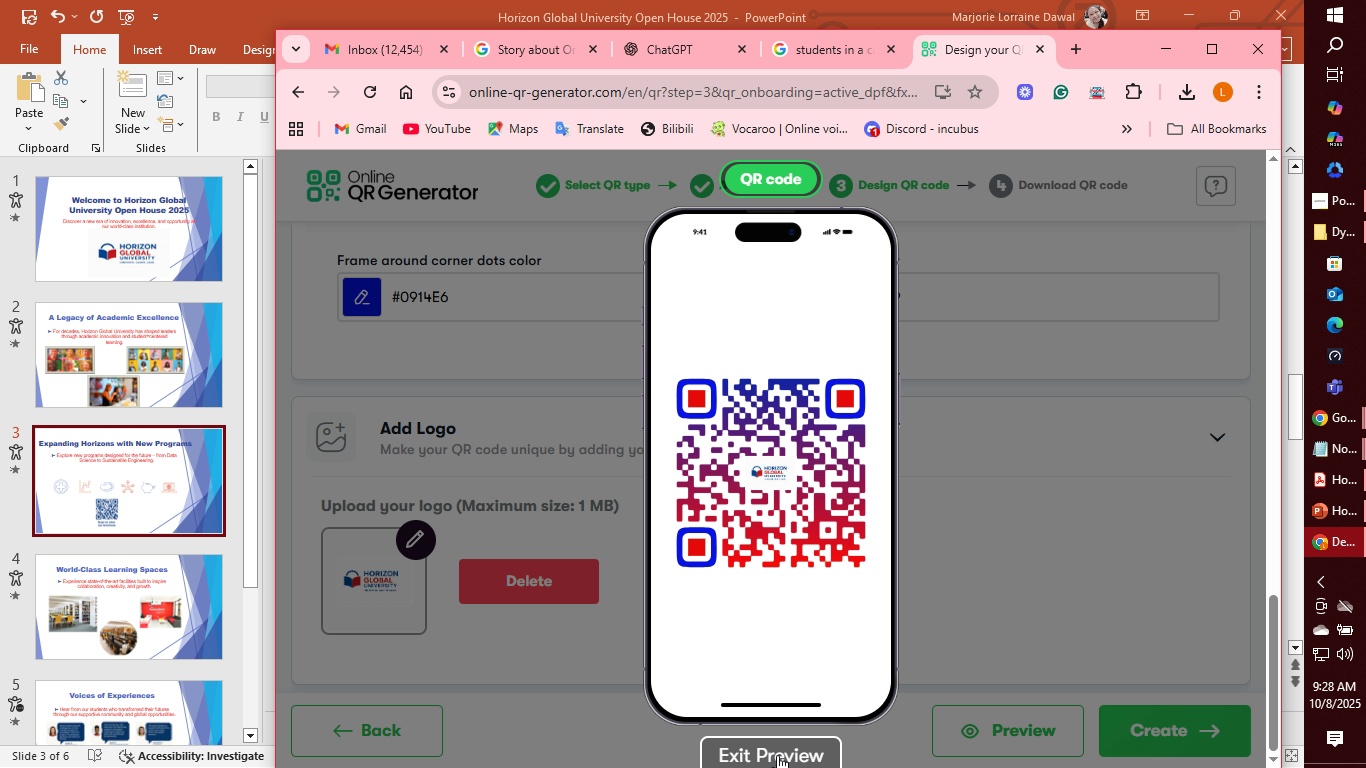 
left_click([777, 755])
 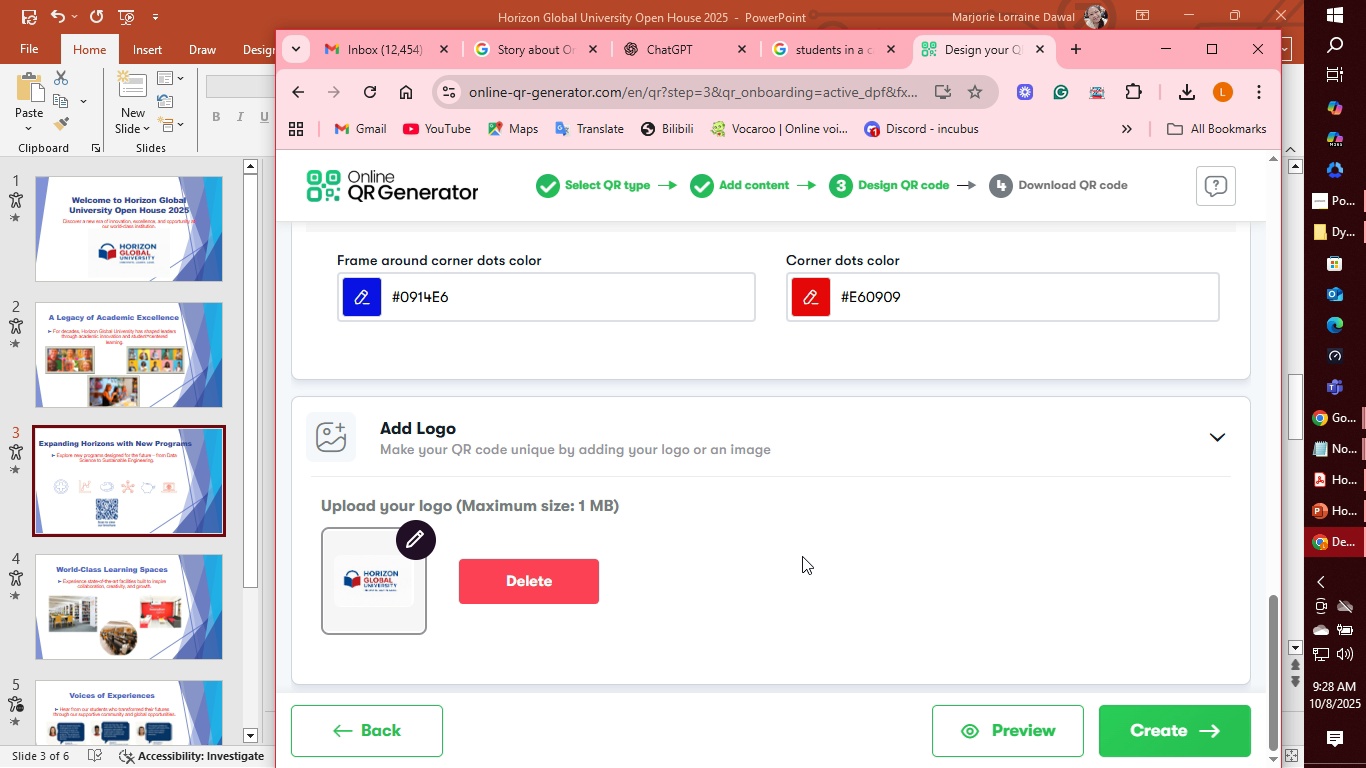 
scroll: coordinate [789, 561], scroll_direction: up, amount: 17.0
 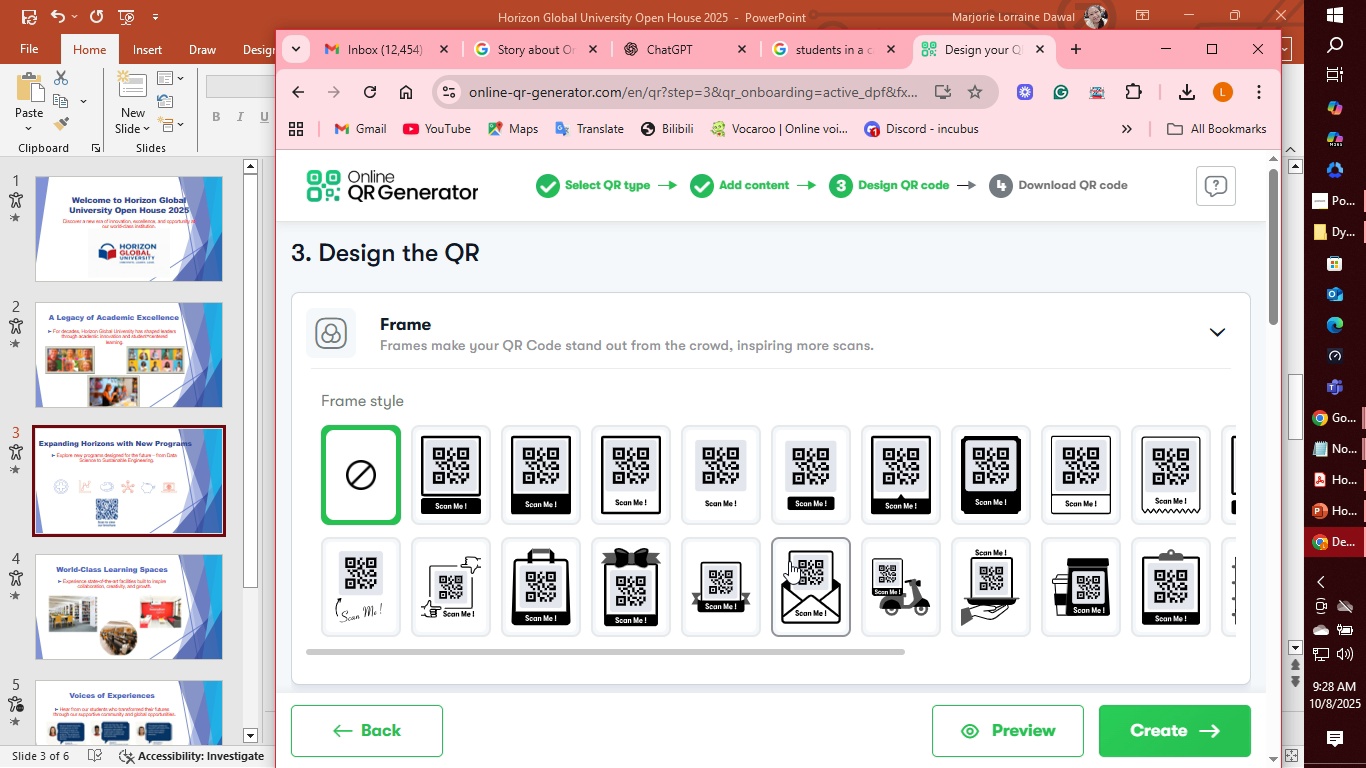 
scroll: coordinate [788, 561], scroll_direction: down, amount: 20.0
 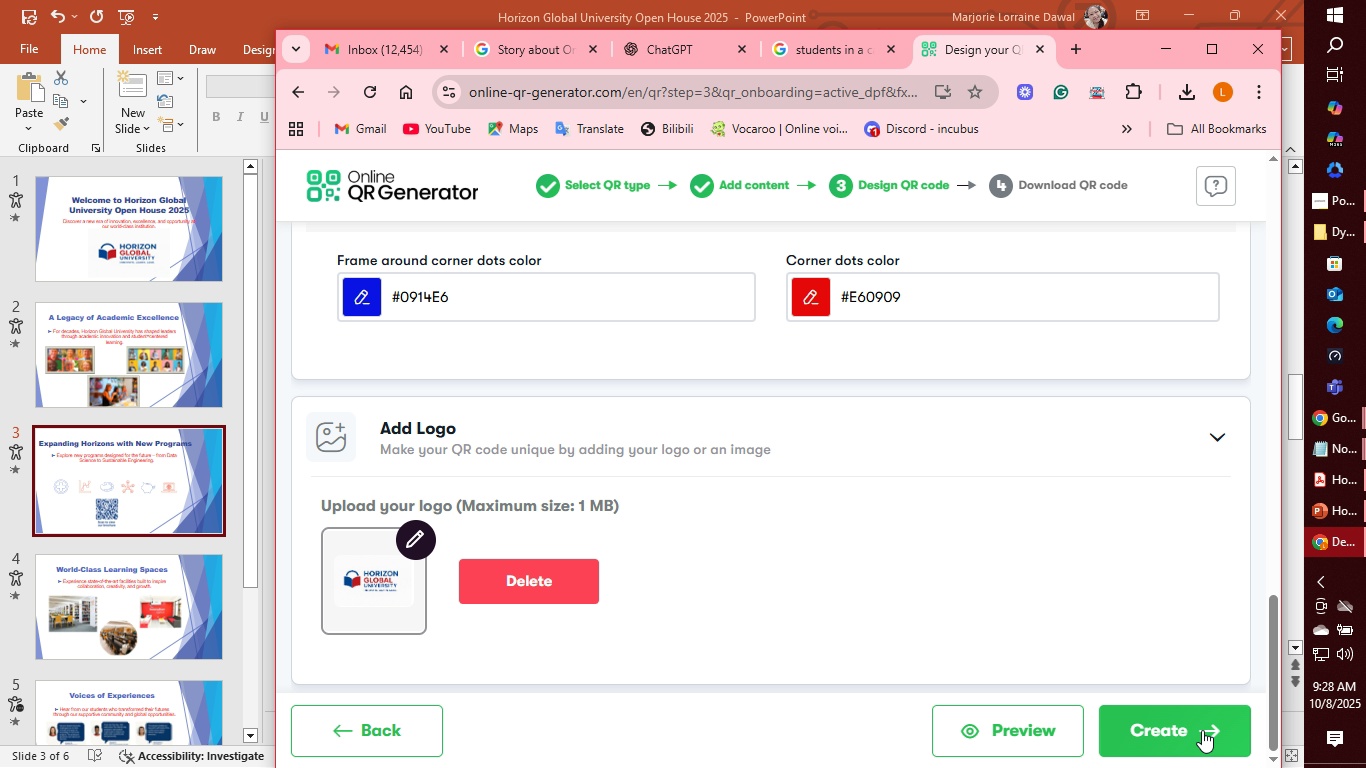 
left_click([1202, 730])
 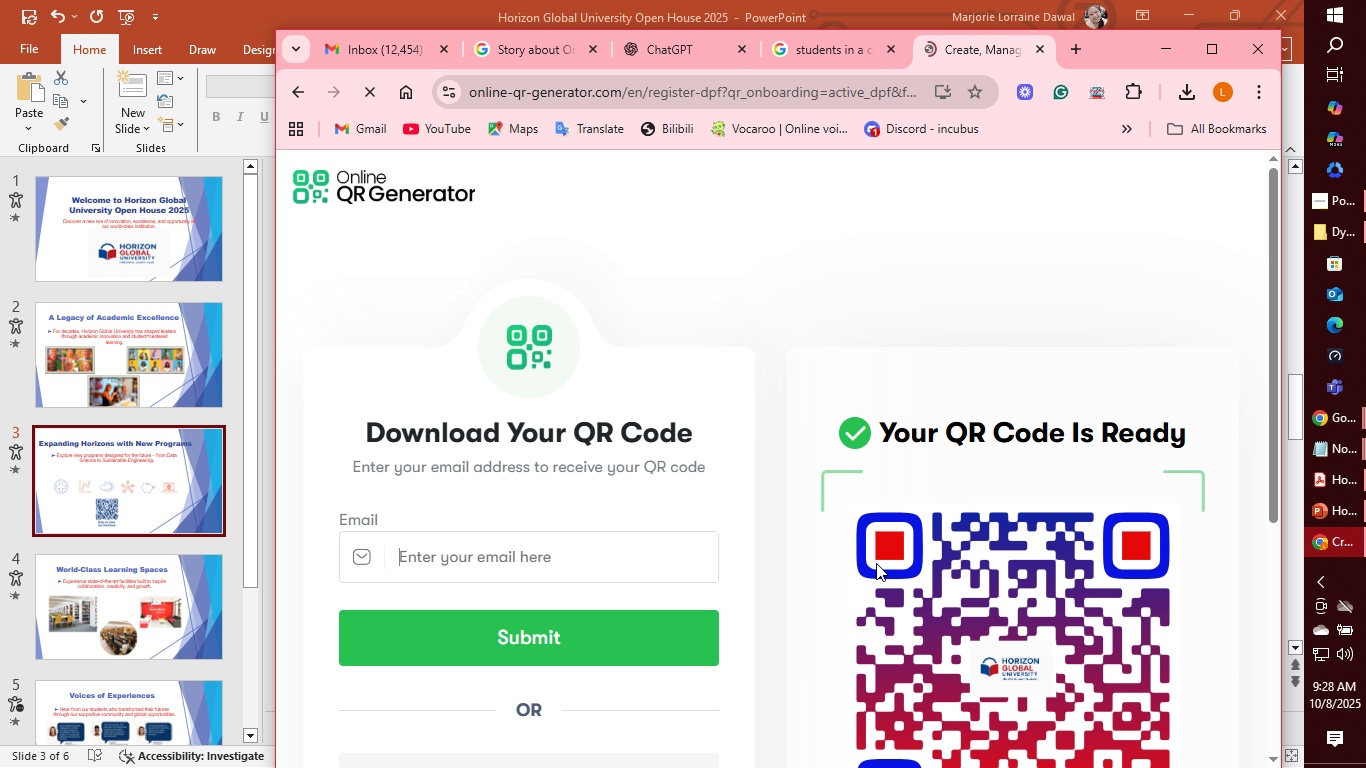 
wait(5.92)
 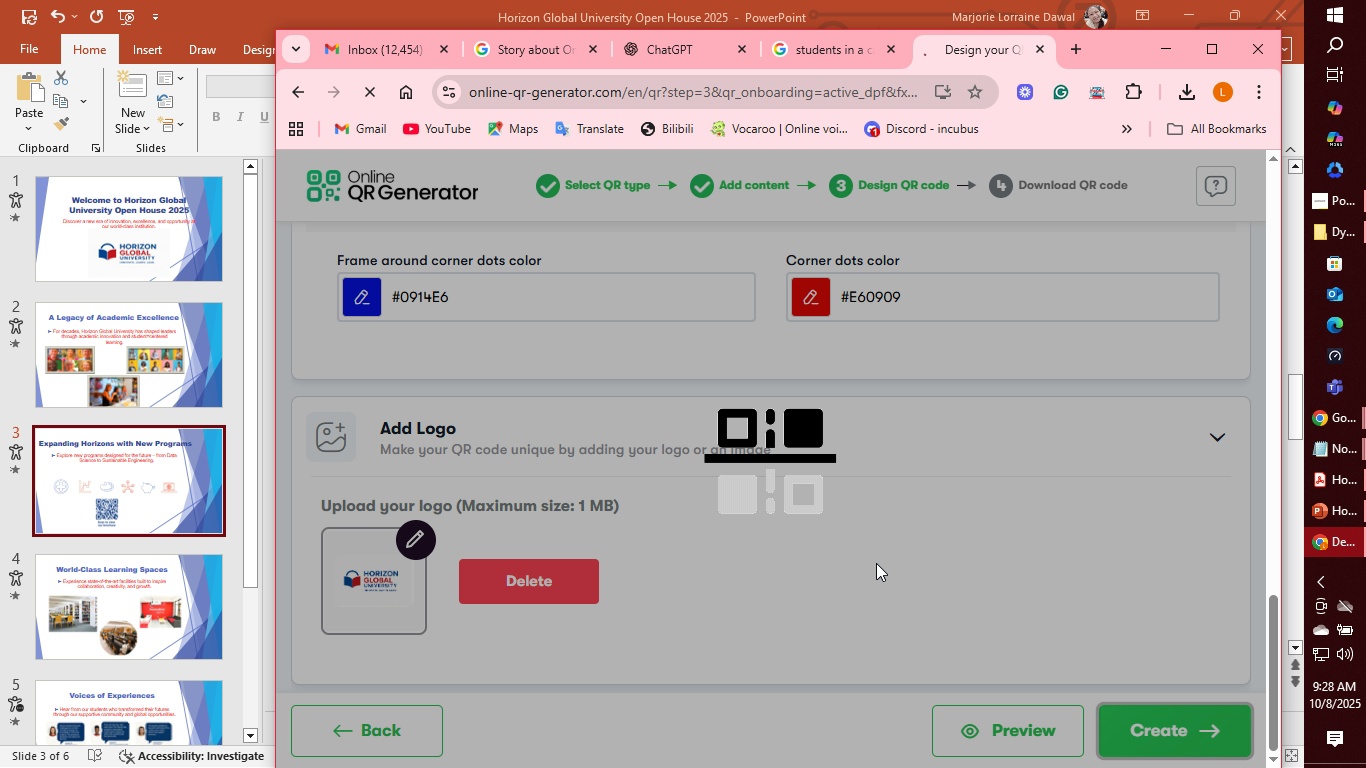 
scroll: coordinate [1001, 576], scroll_direction: down, amount: 3.0
 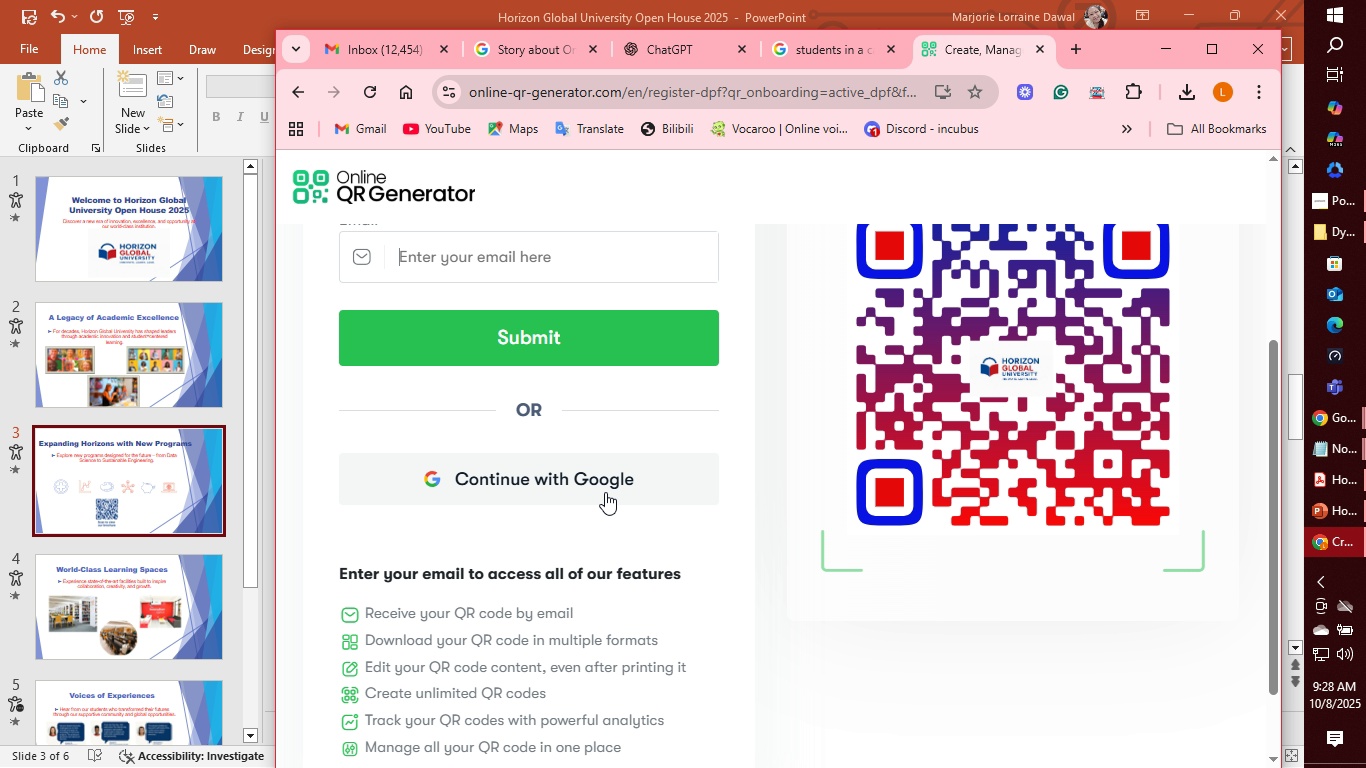 
left_click([602, 486])
 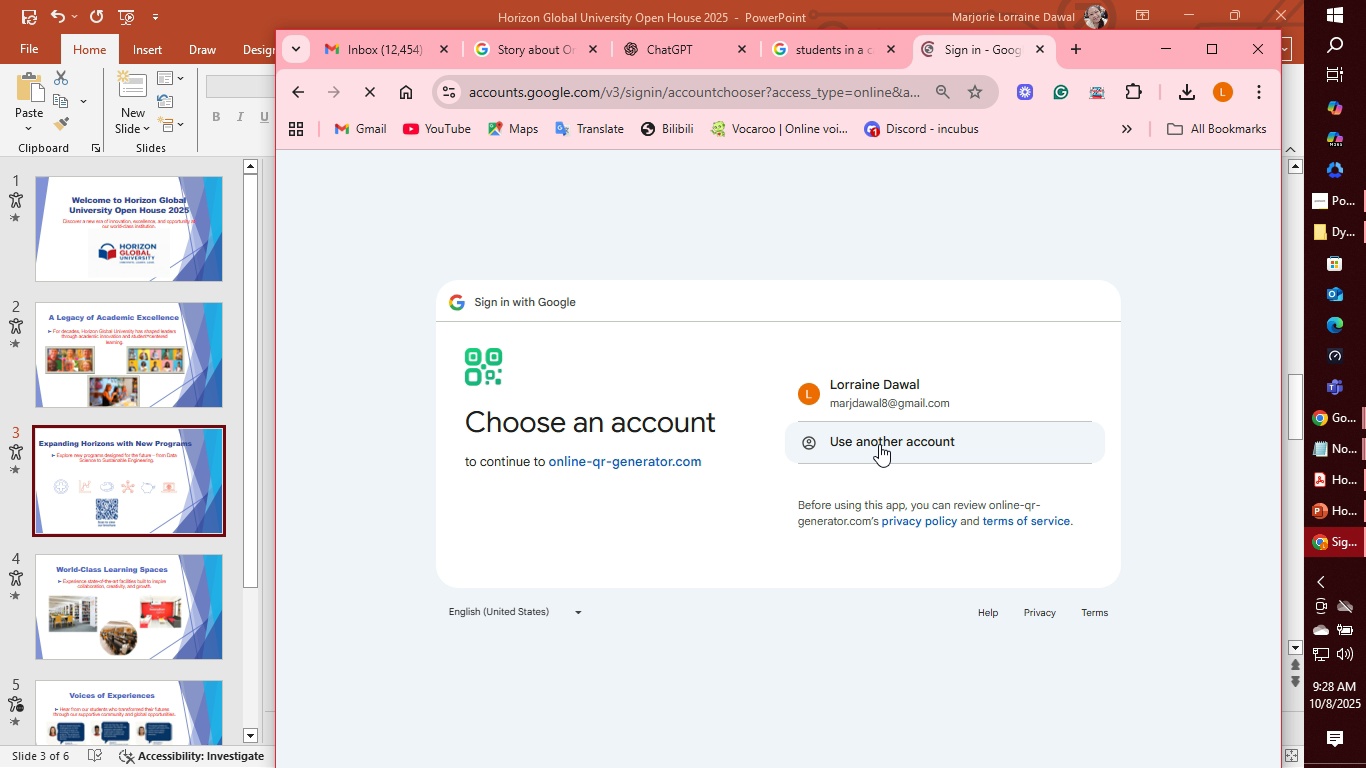 
left_click([906, 444])
 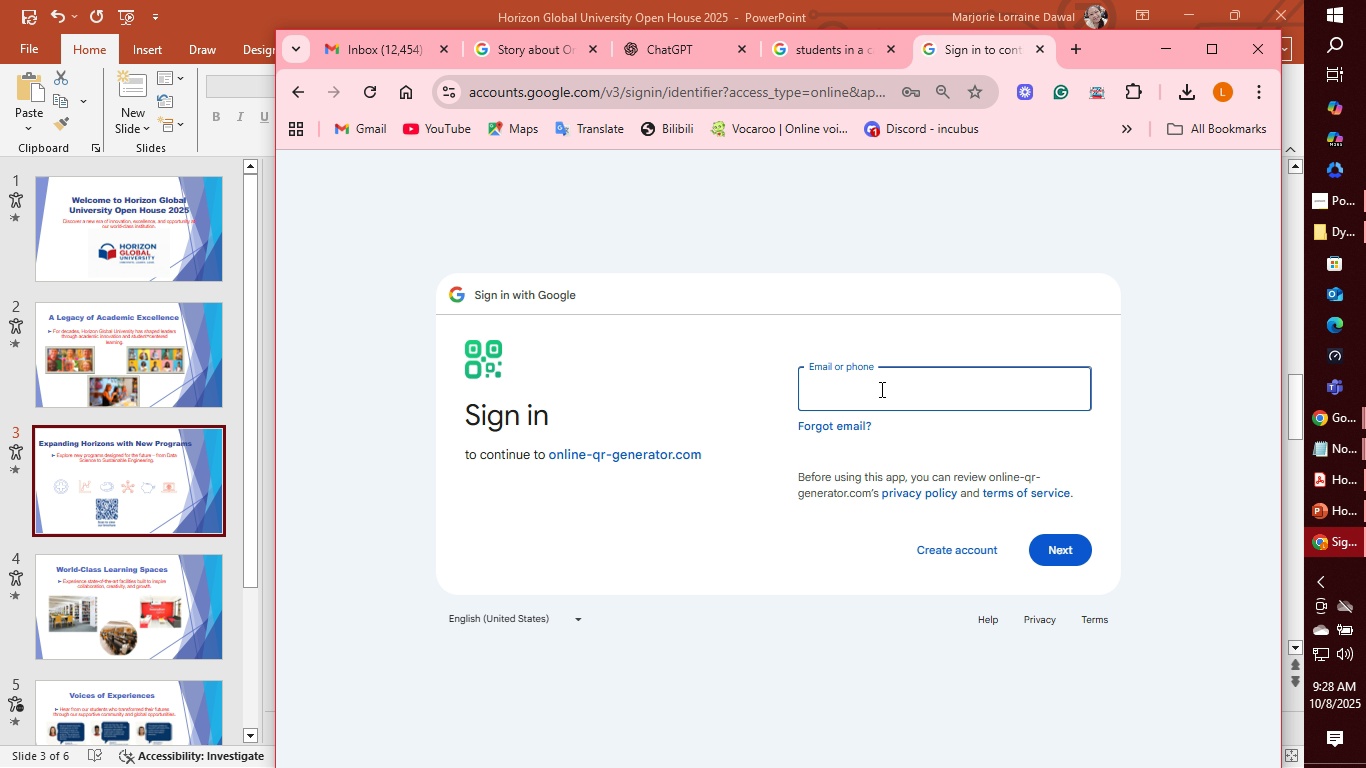 
type(marjoriedawal@gmail.com)